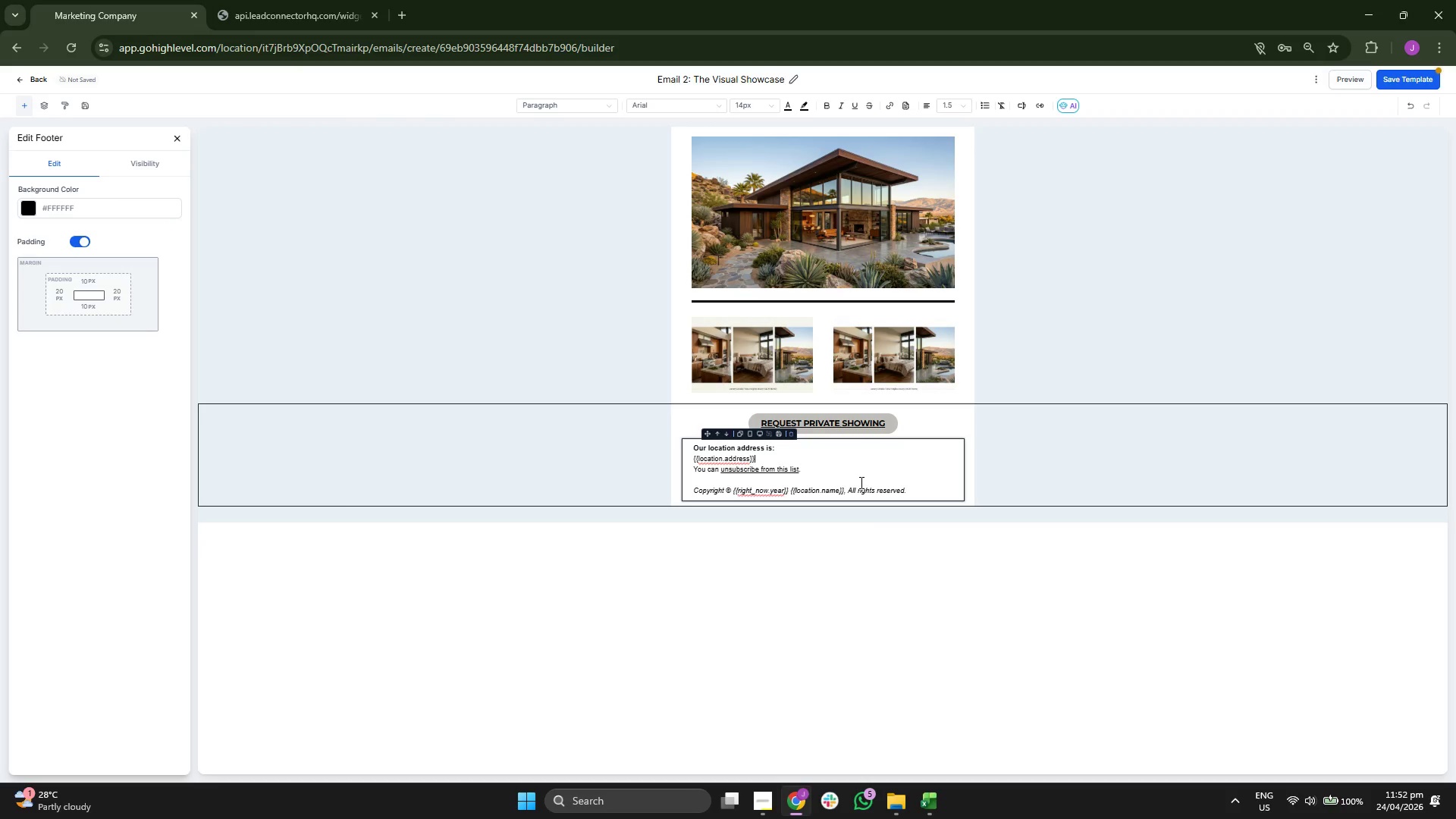 
key(ArrowDown)
 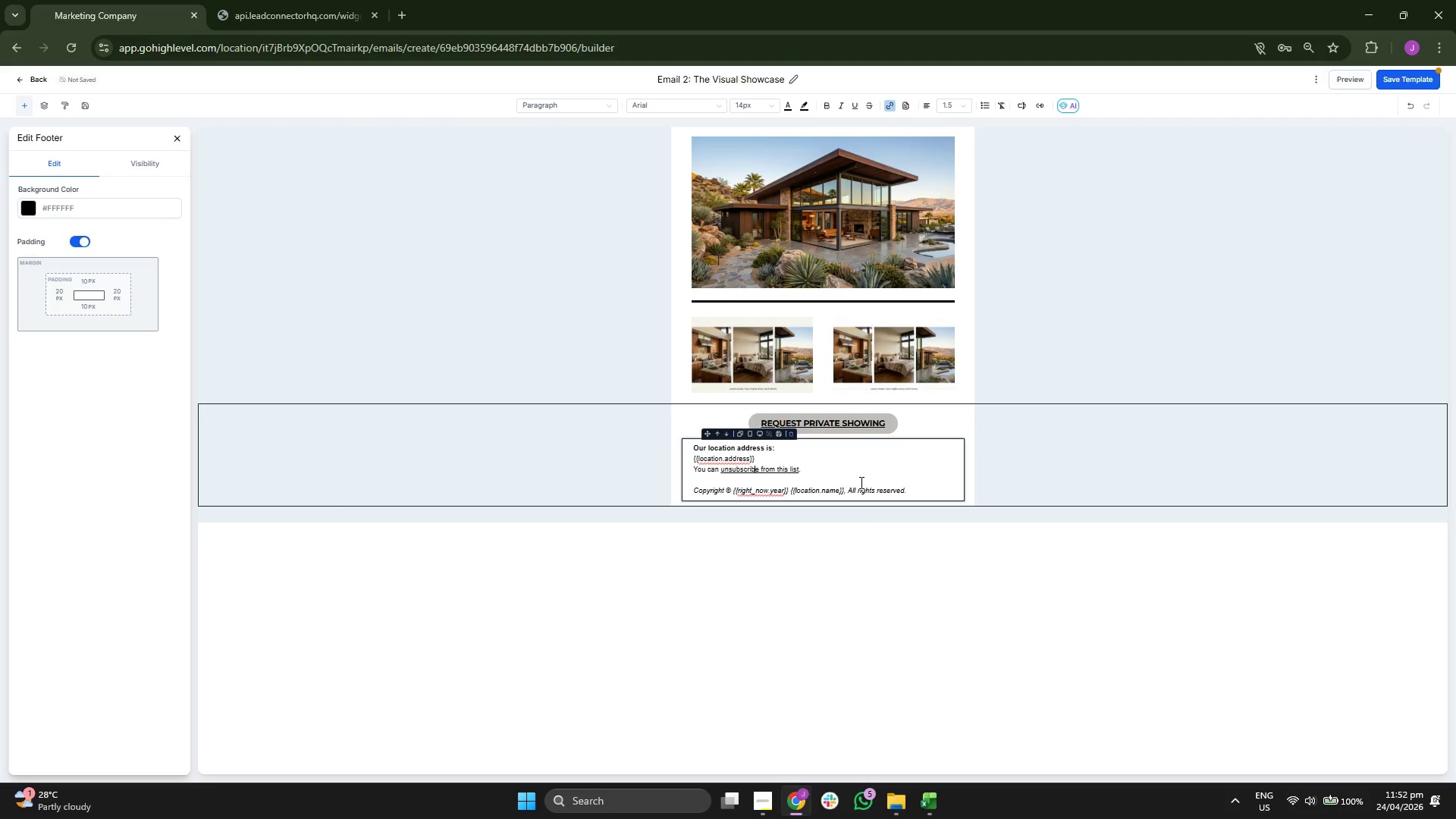 
key(ArrowRight)
 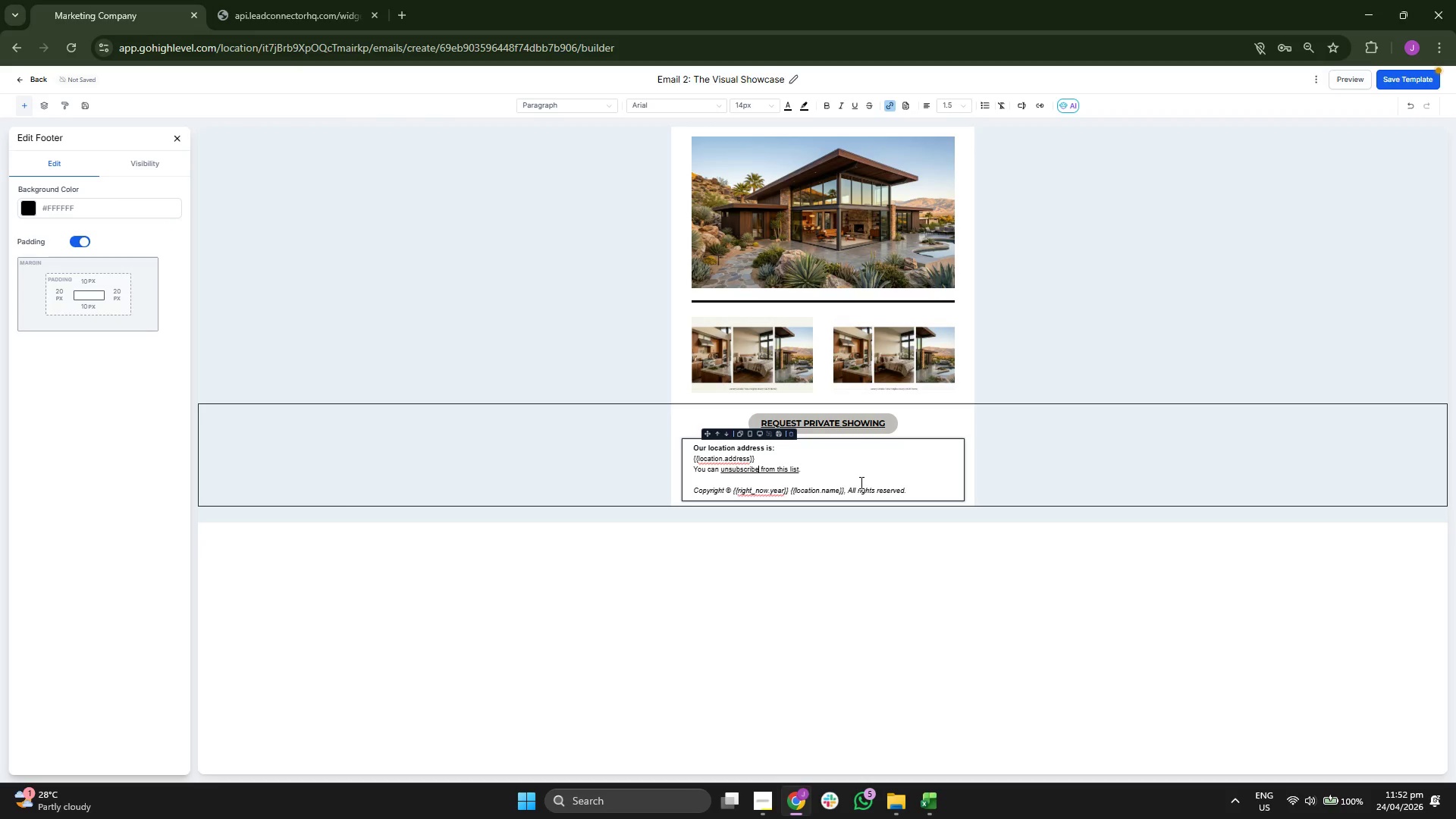 
hold_key(key=ArrowLeft, duration=1.06)
 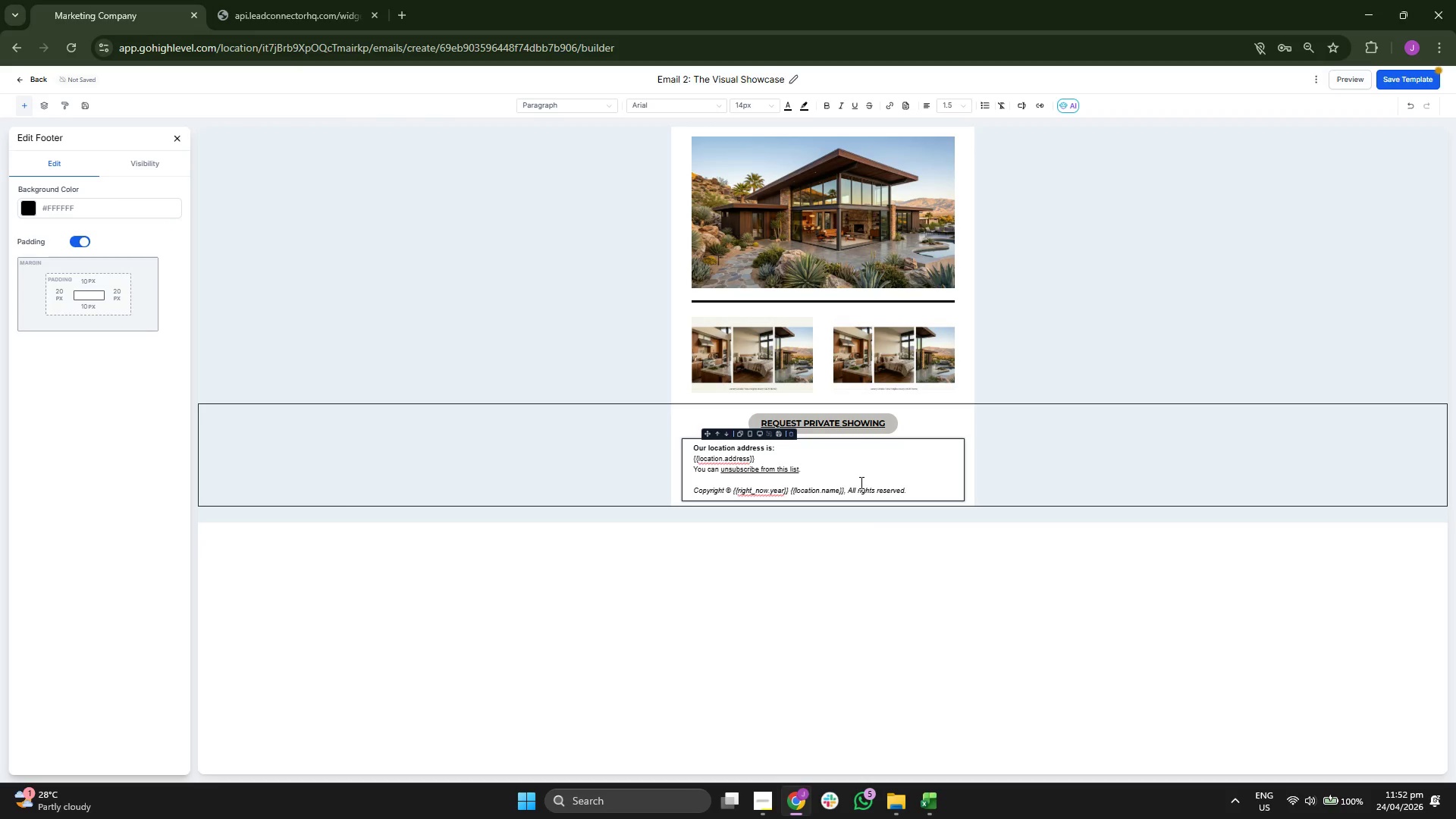 
key(Backspace)
 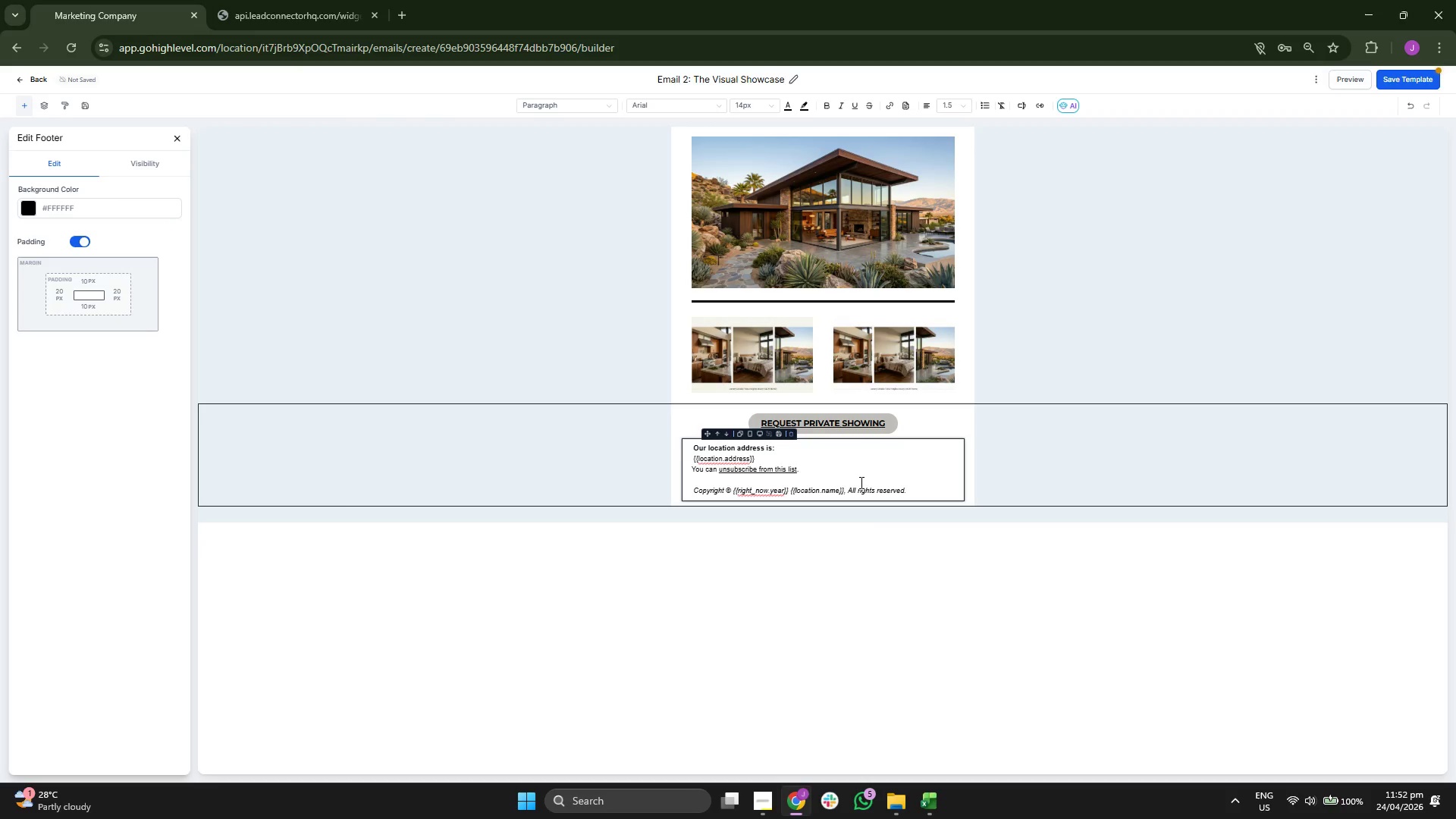 
key(Space)
 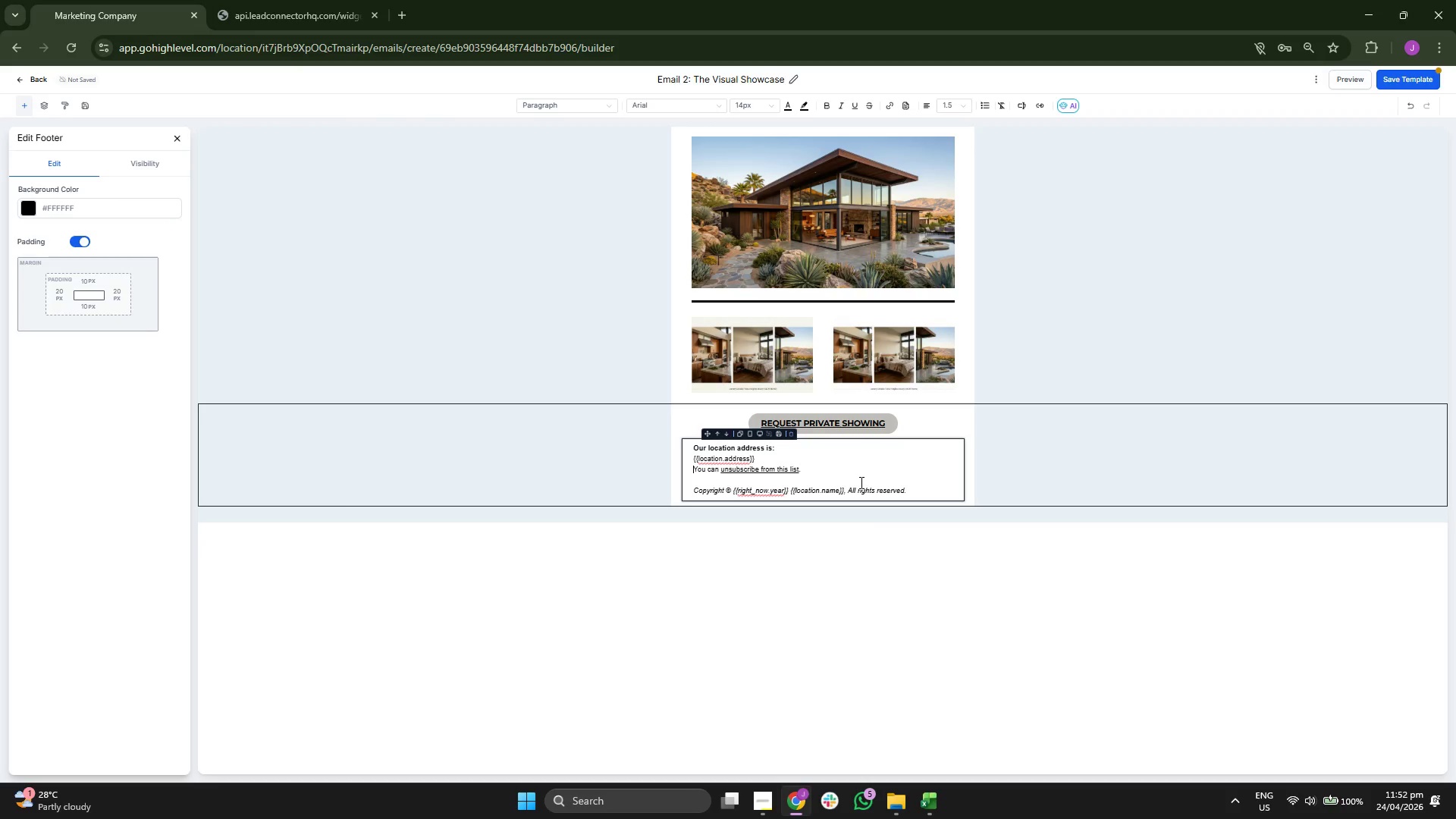 
key(Backspace)
 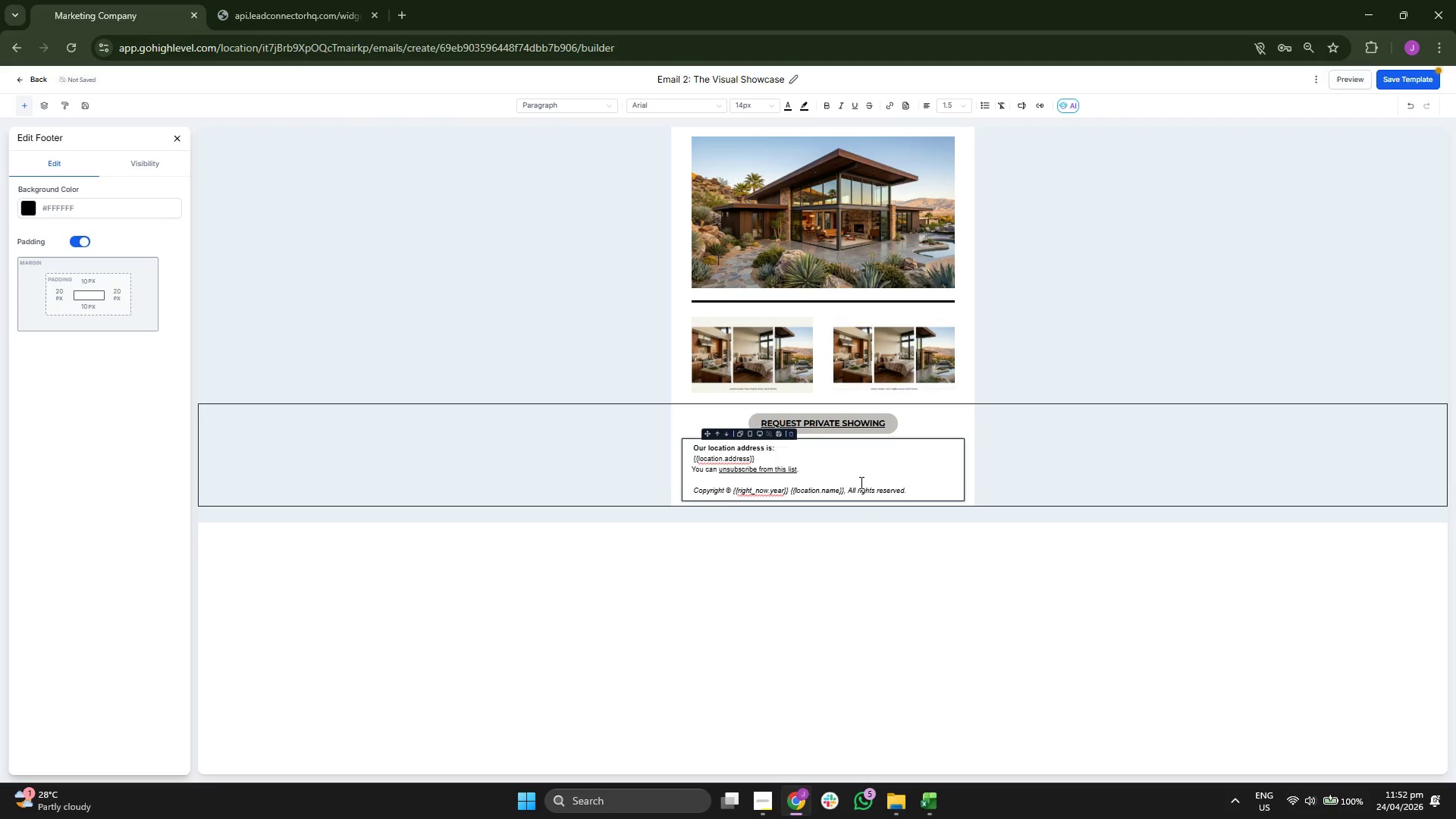 
key(Backspace)
 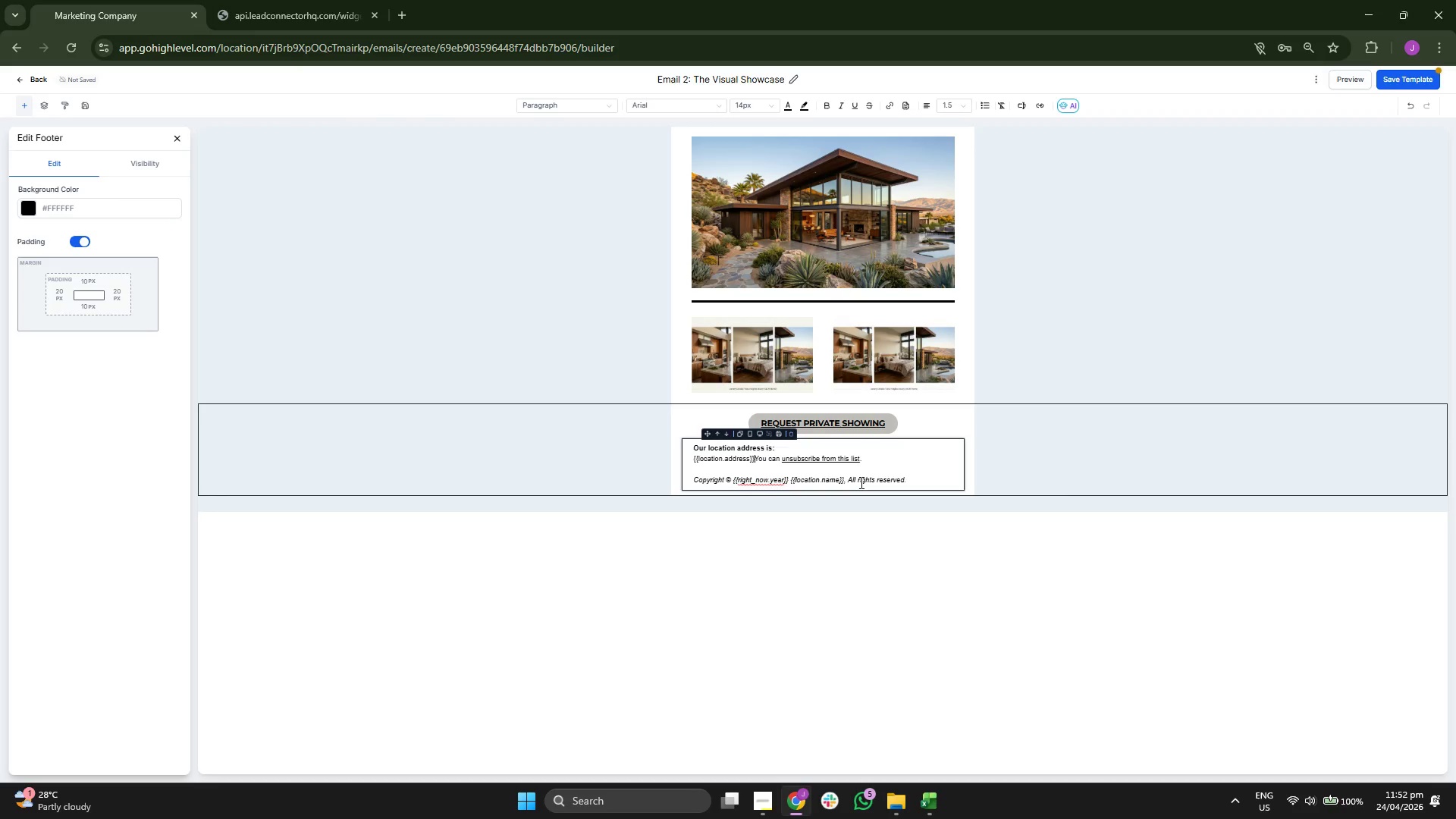 
key(Space)
 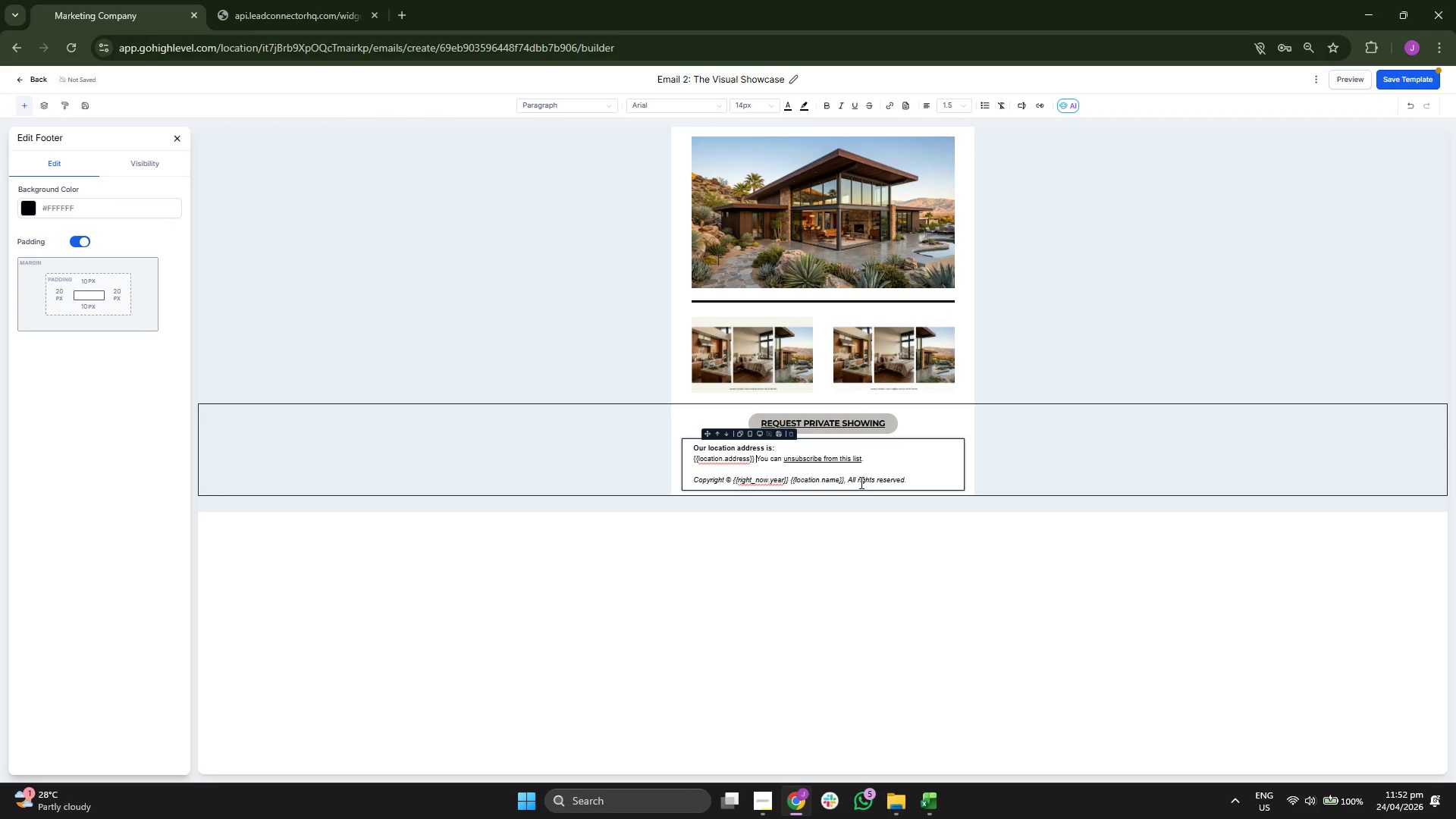 
key(Shift+7)